 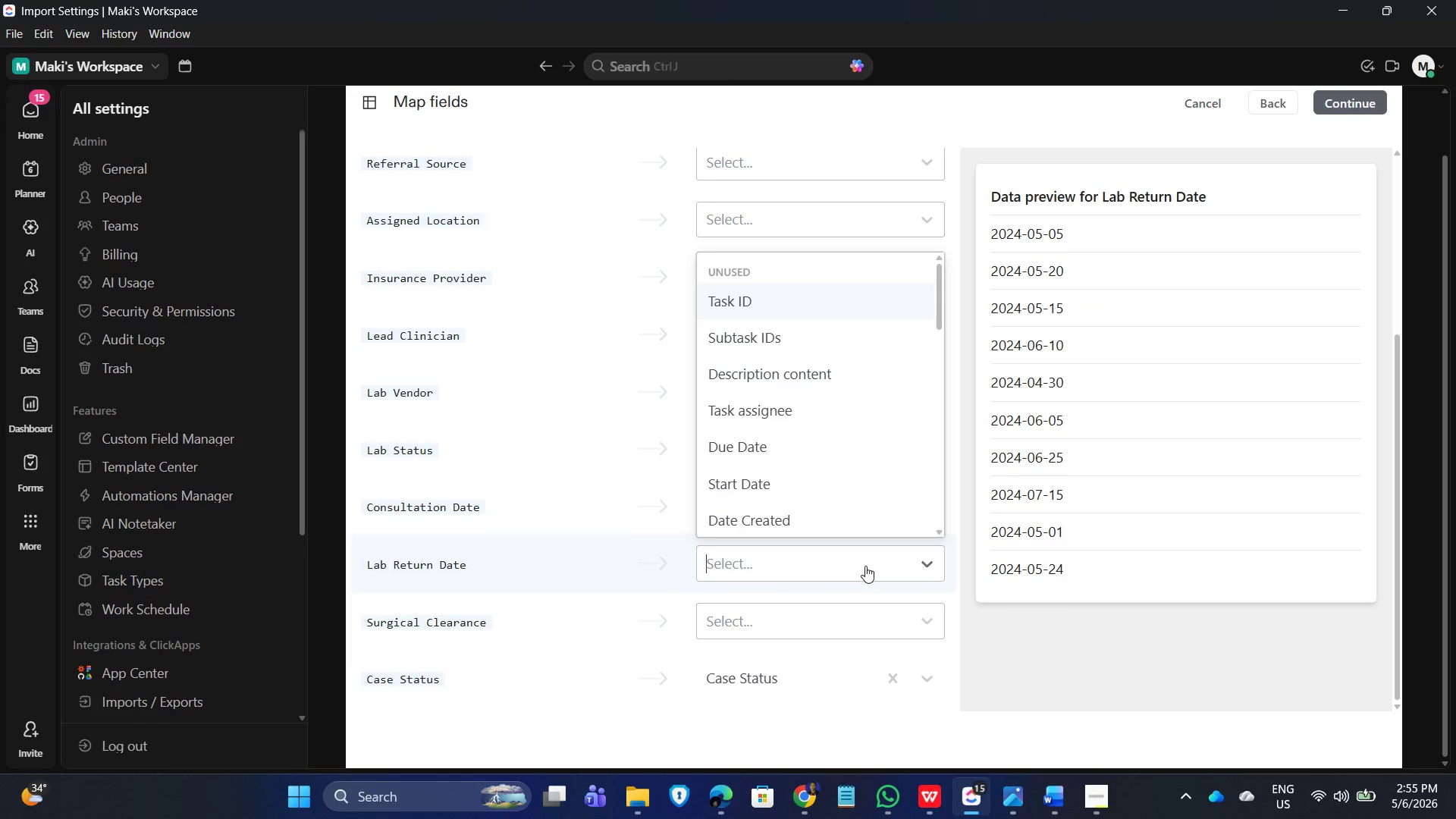 
scroll: coordinate [815, 496], scroll_direction: down, amount: 14.0
 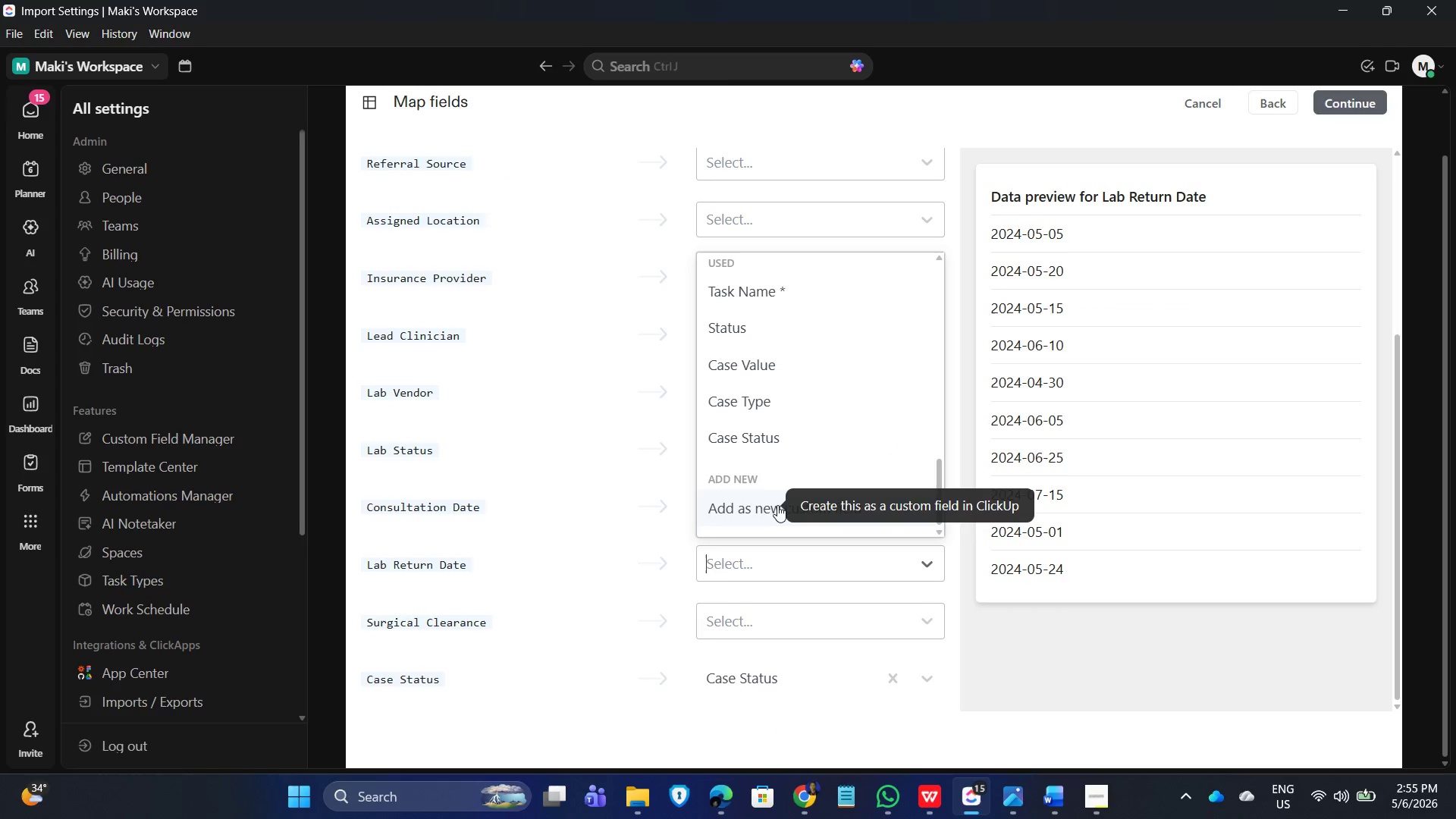 
left_click([782, 505])
 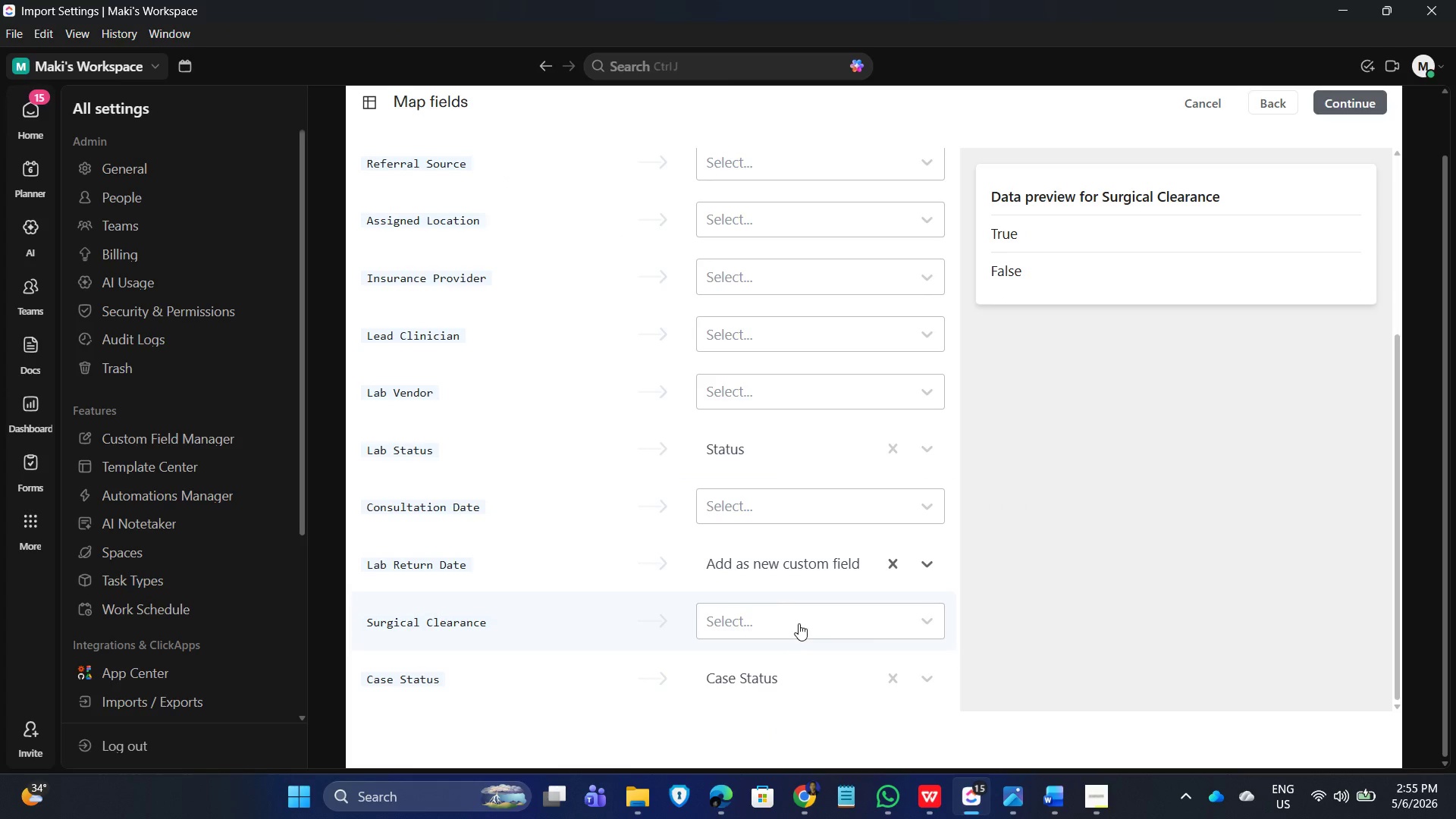 
left_click([892, 561])
 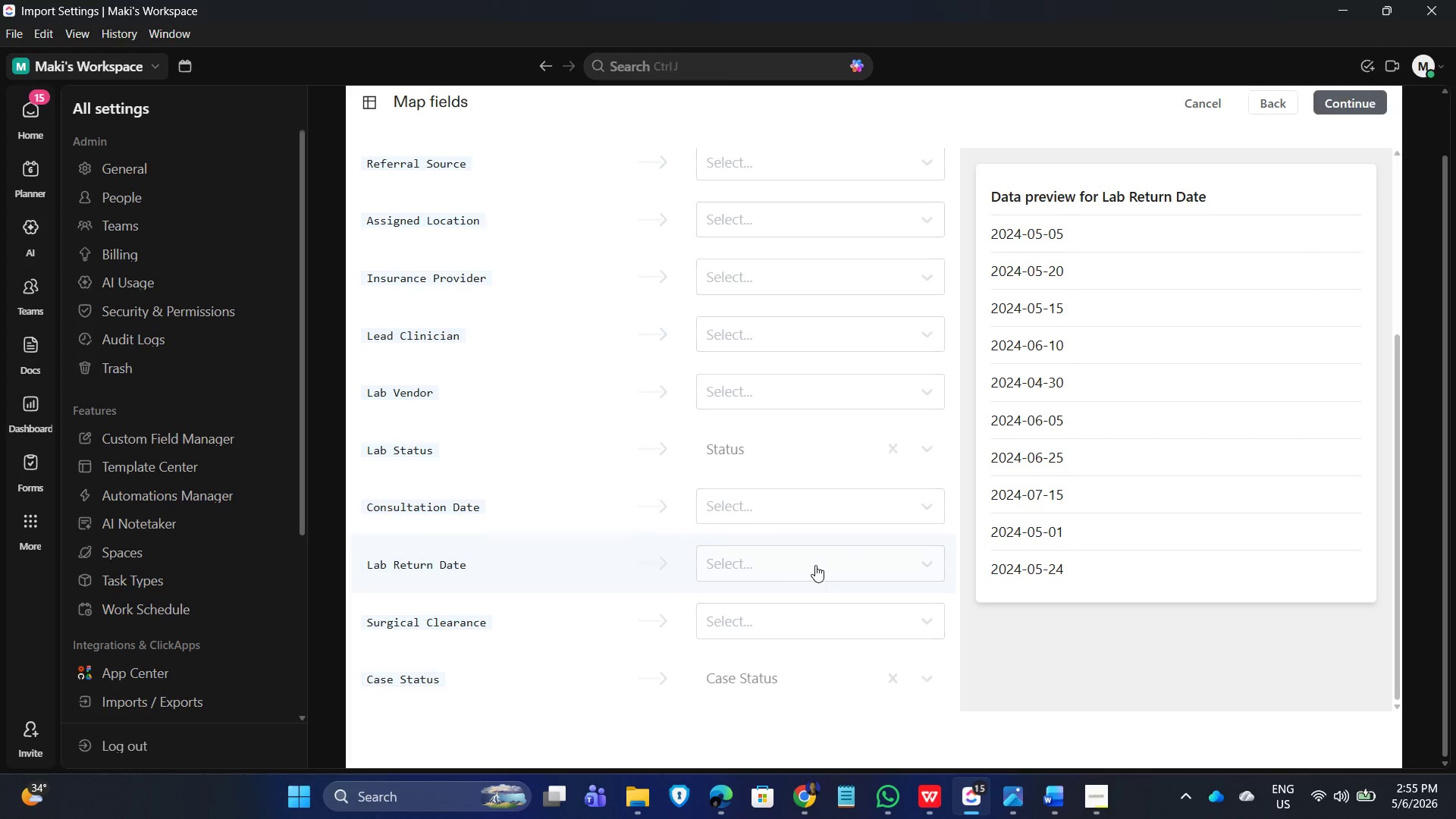 
left_click([825, 563])
 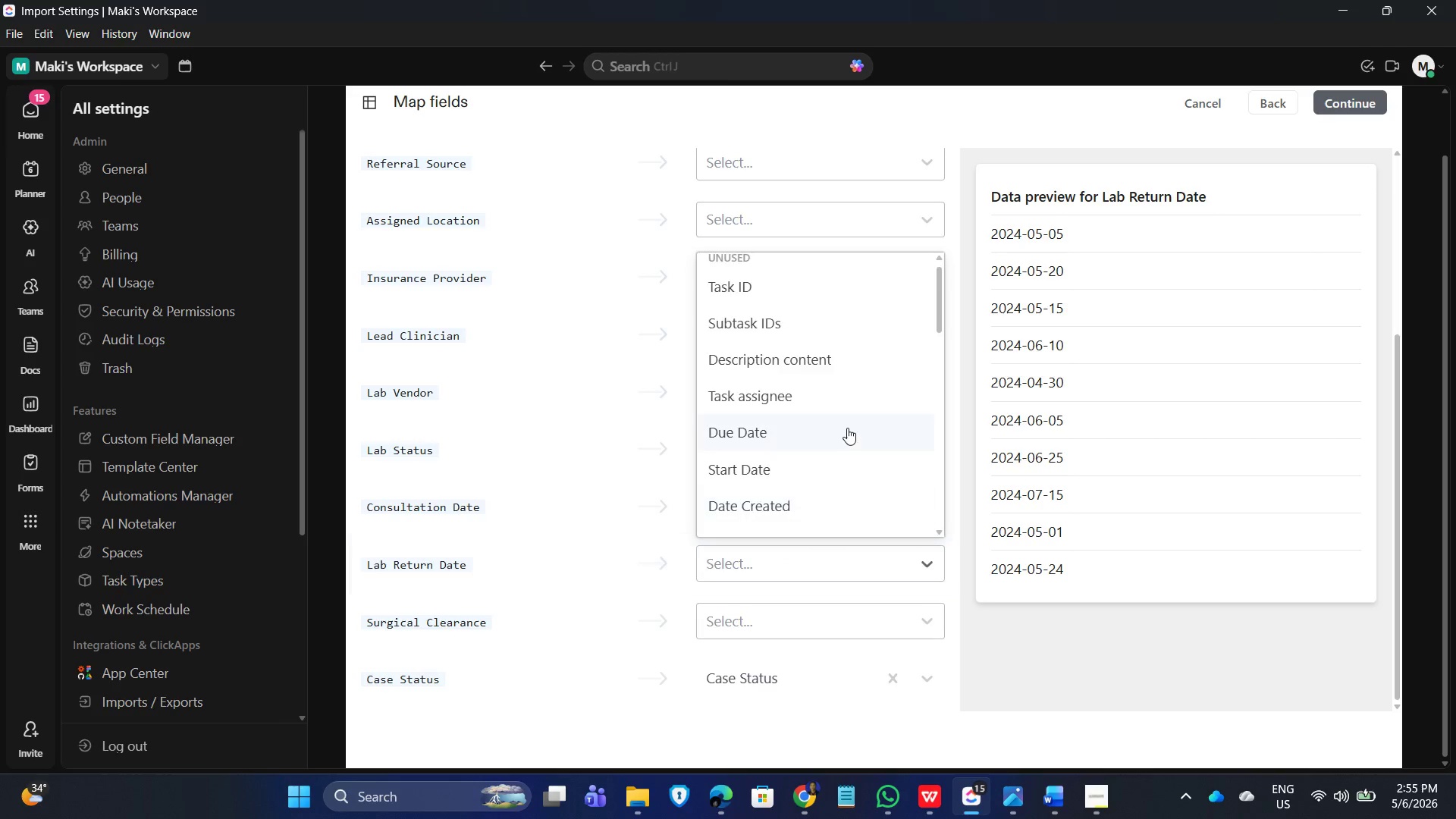 
scroll: coordinate [802, 455], scroll_direction: down, amount: 6.0
 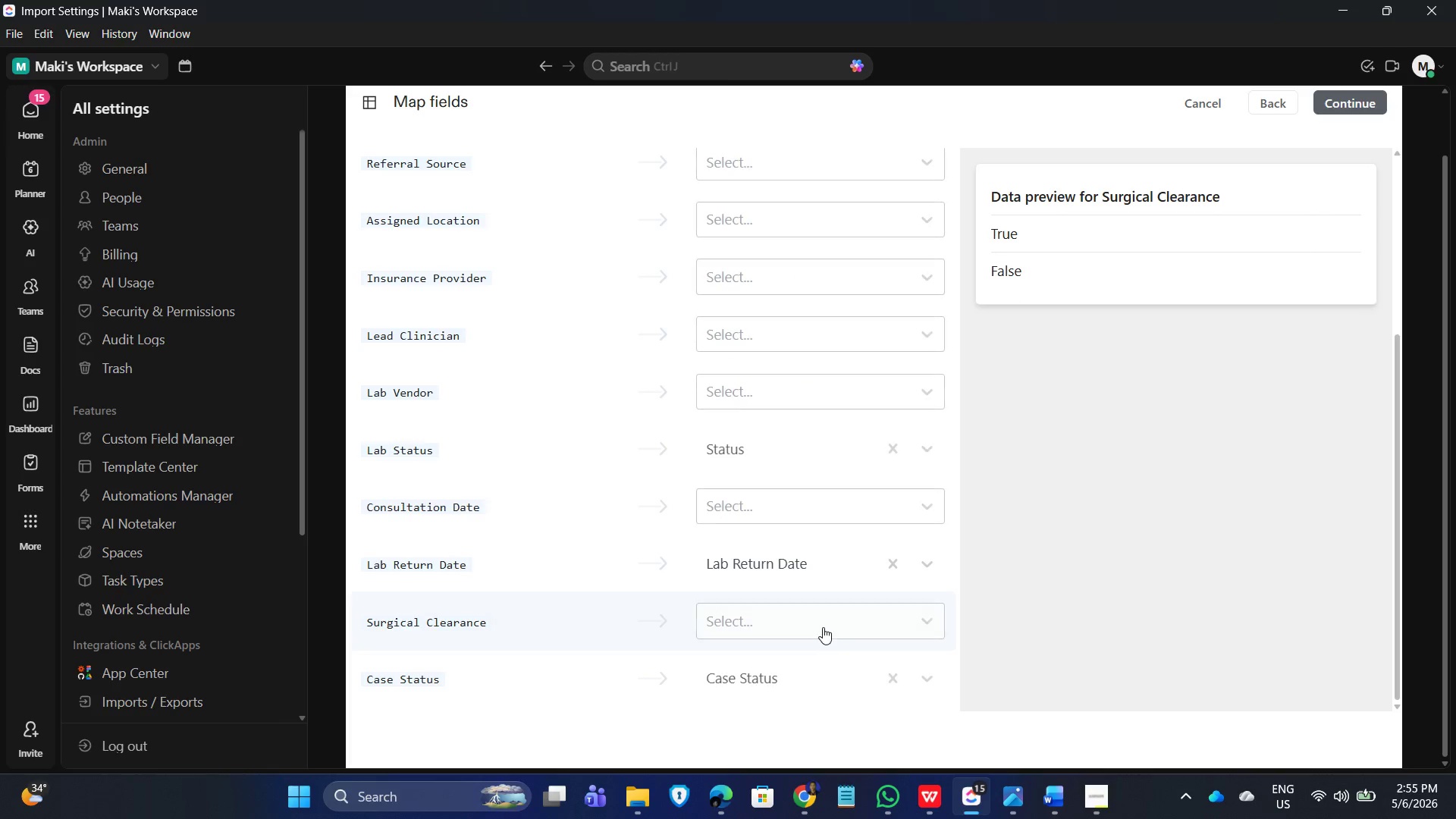 
left_click([821, 627])
 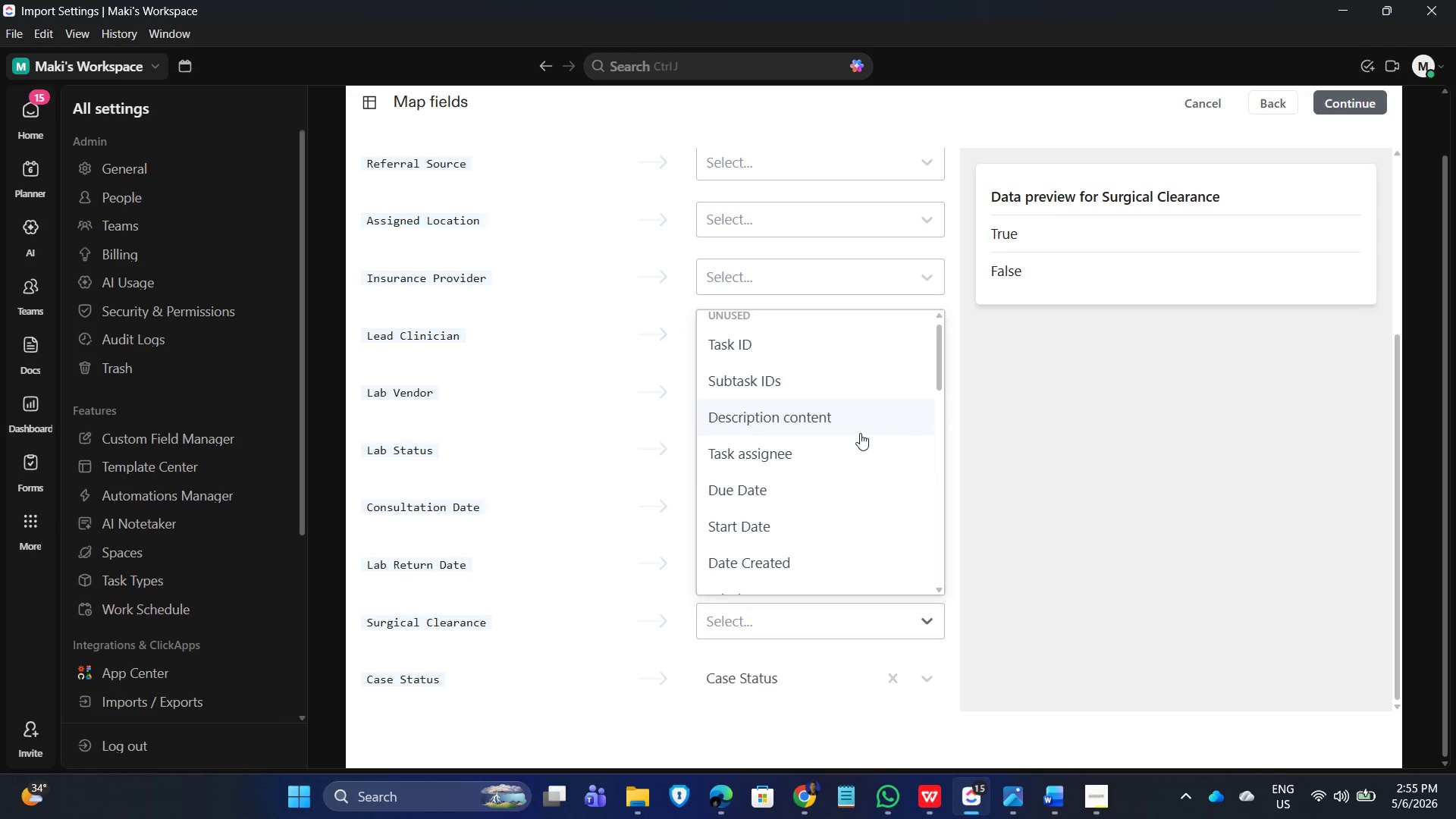 
scroll: coordinate [805, 558], scroll_direction: down, amount: 16.0
 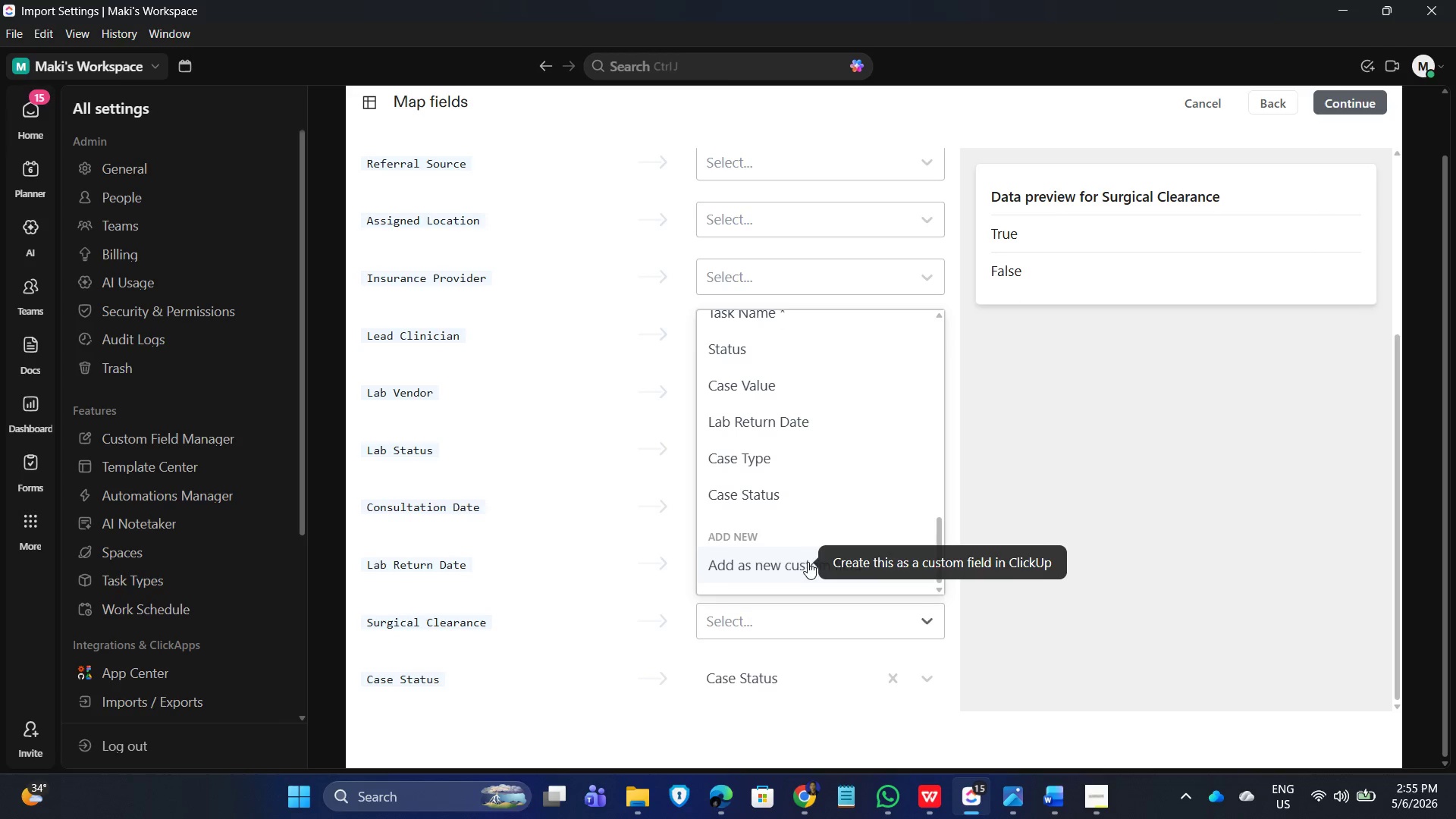 
left_click([812, 562])
 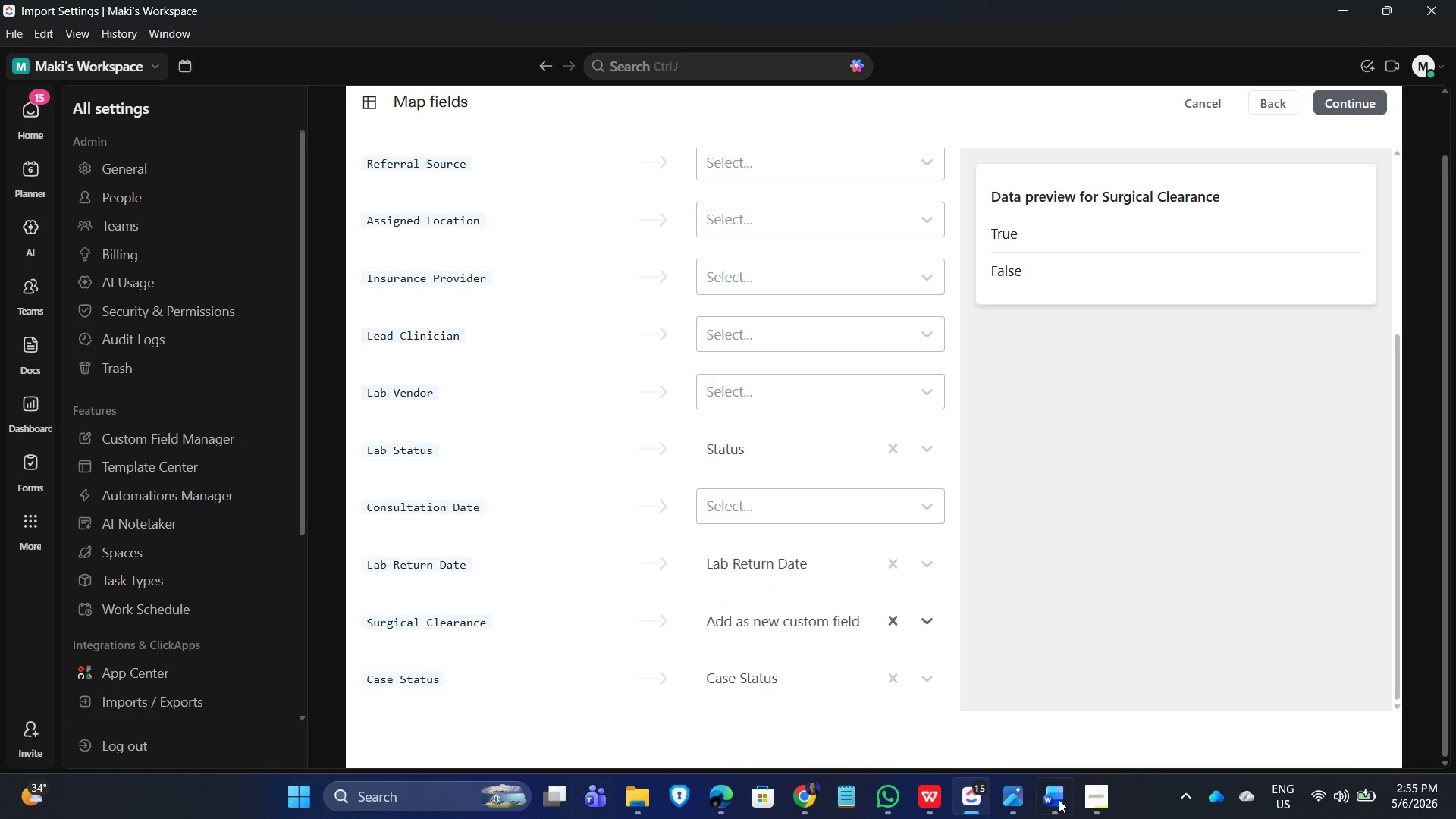 
left_click([1093, 802])